 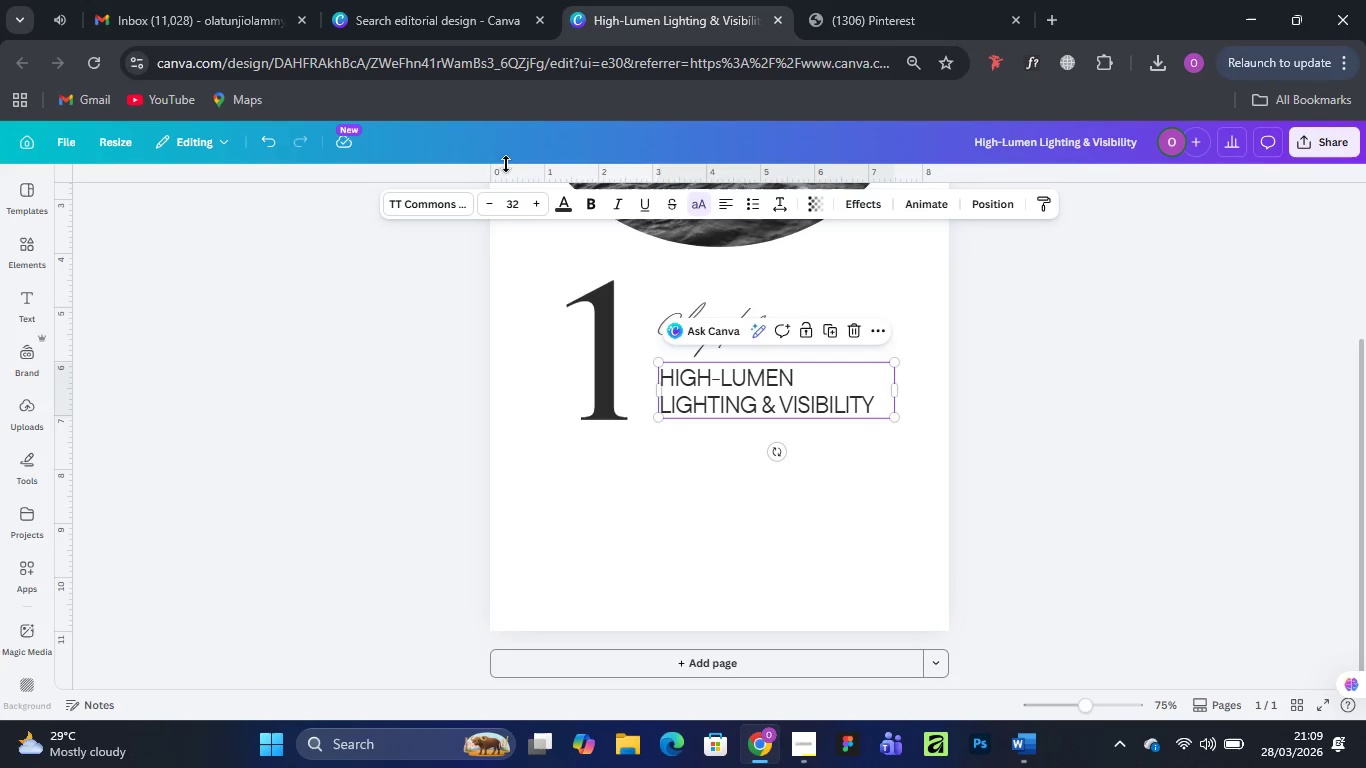 
left_click([559, 202])
 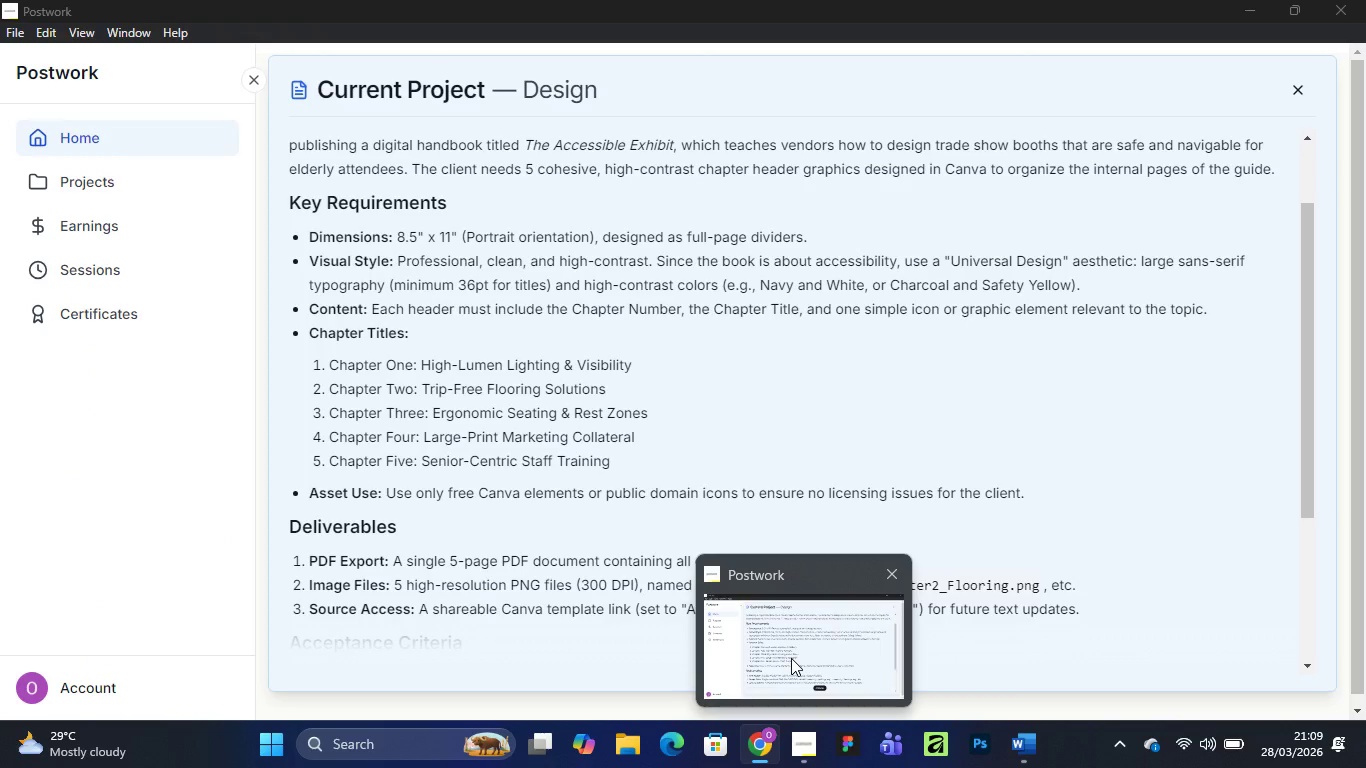 
wait(12.39)
 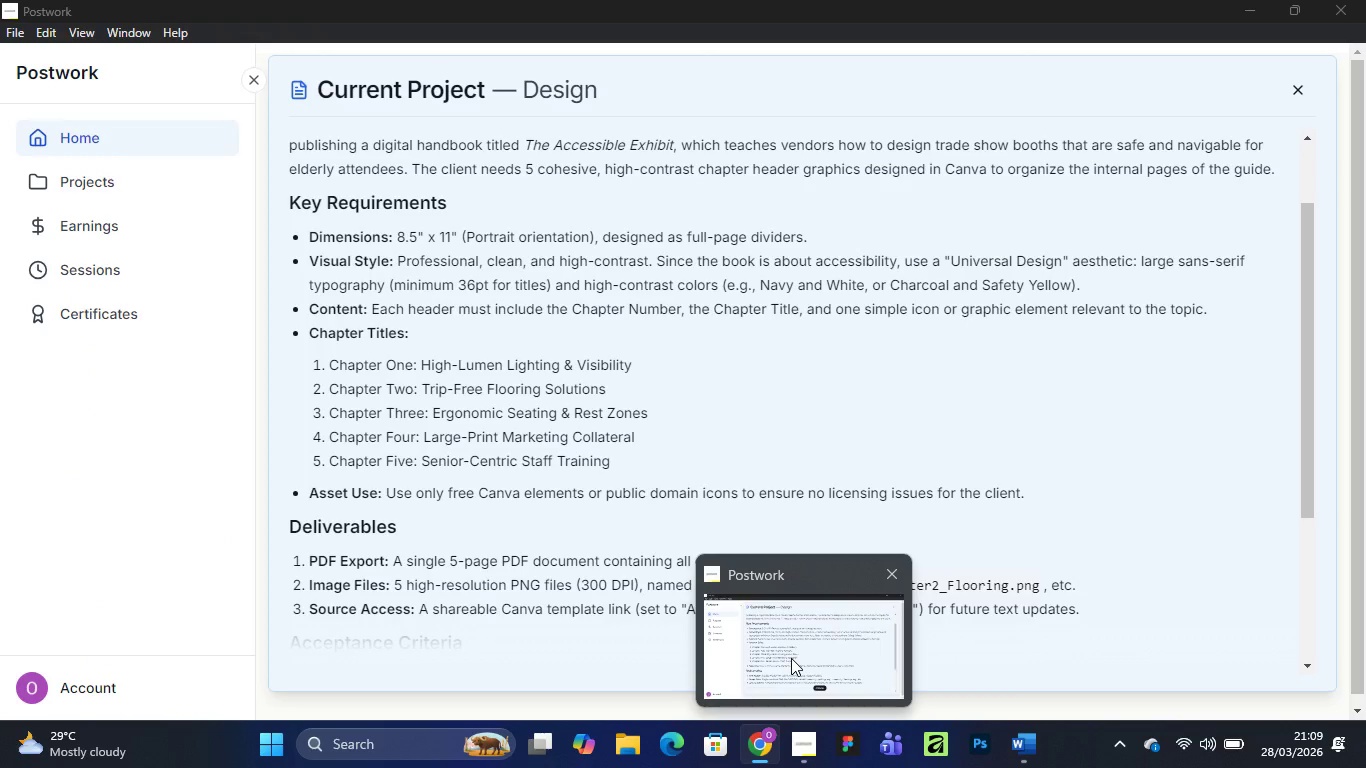 
left_click([534, 201])
 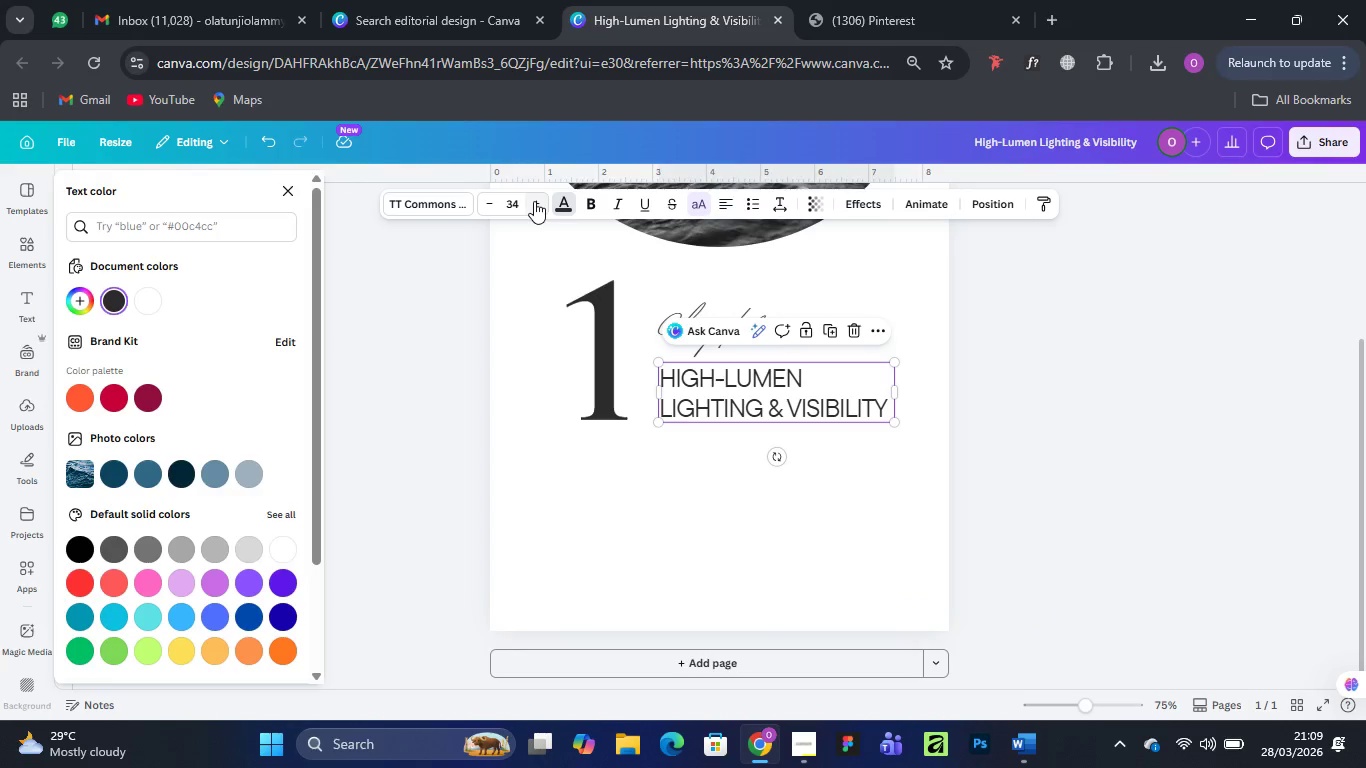 
double_click([534, 201])
 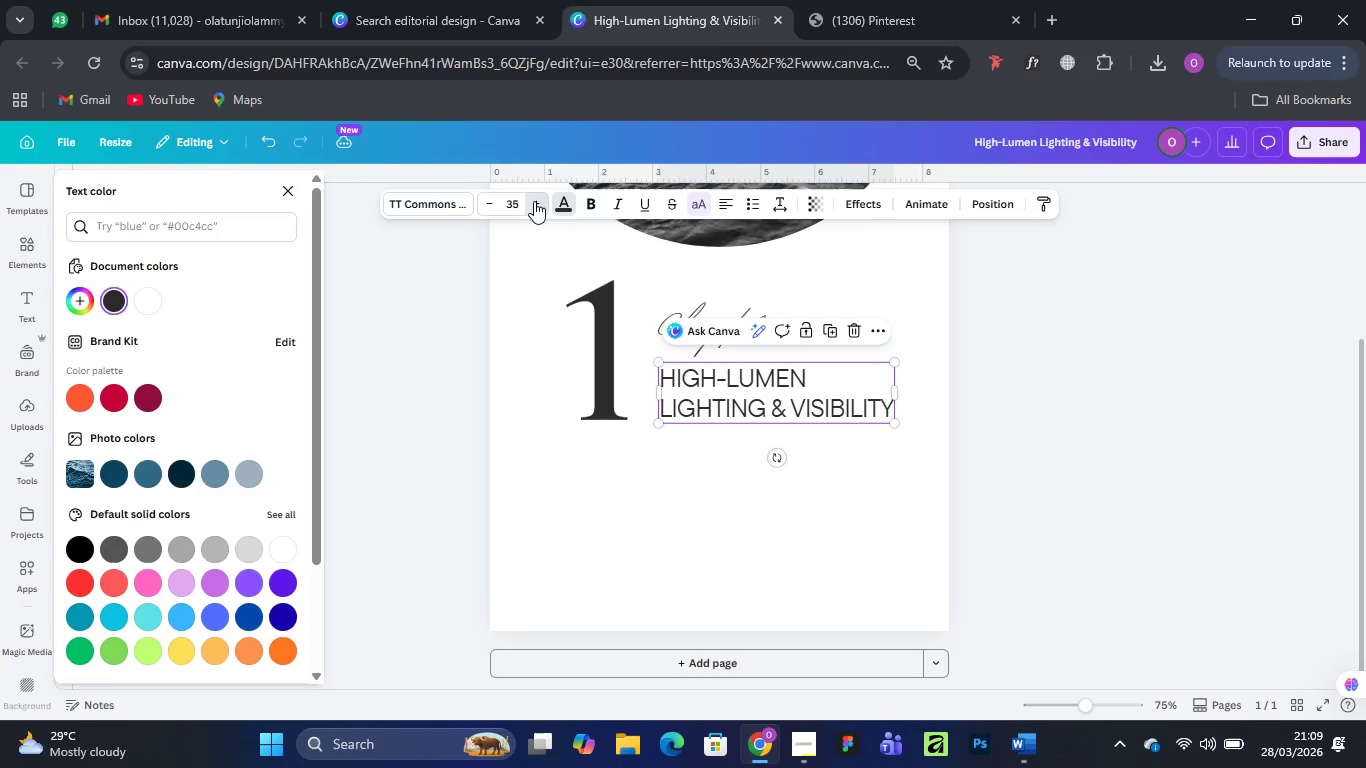 
triple_click([534, 201])
 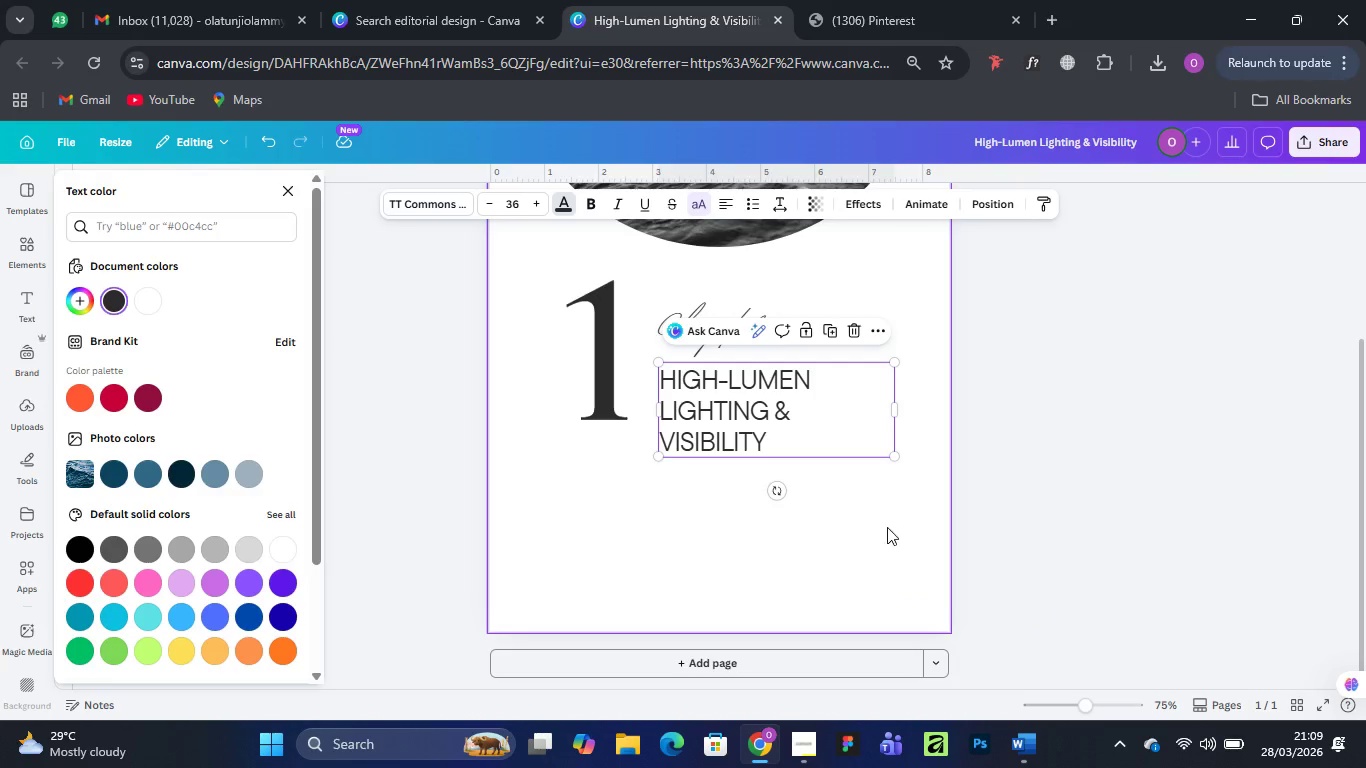 
left_click([901, 522])
 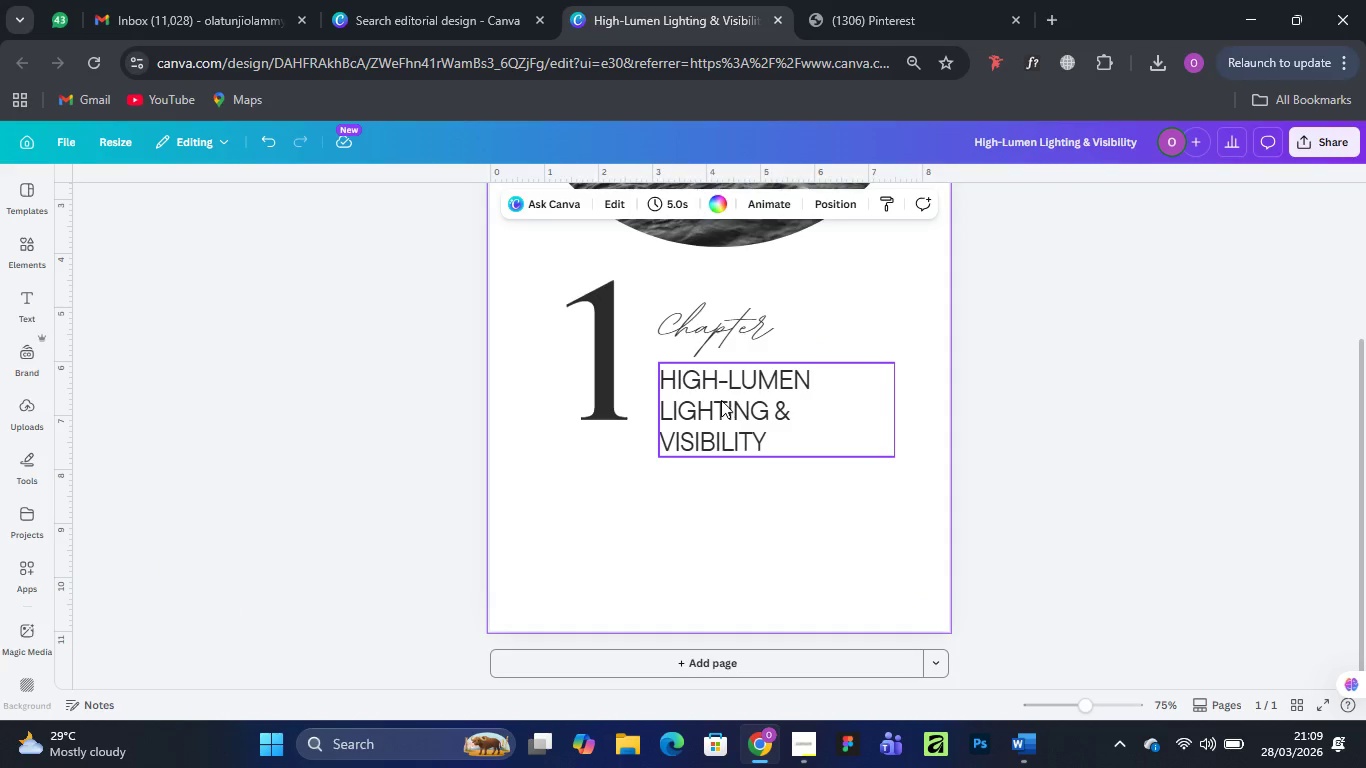 
left_click_drag(start_coordinate=[722, 401], to_coordinate=[720, 395])
 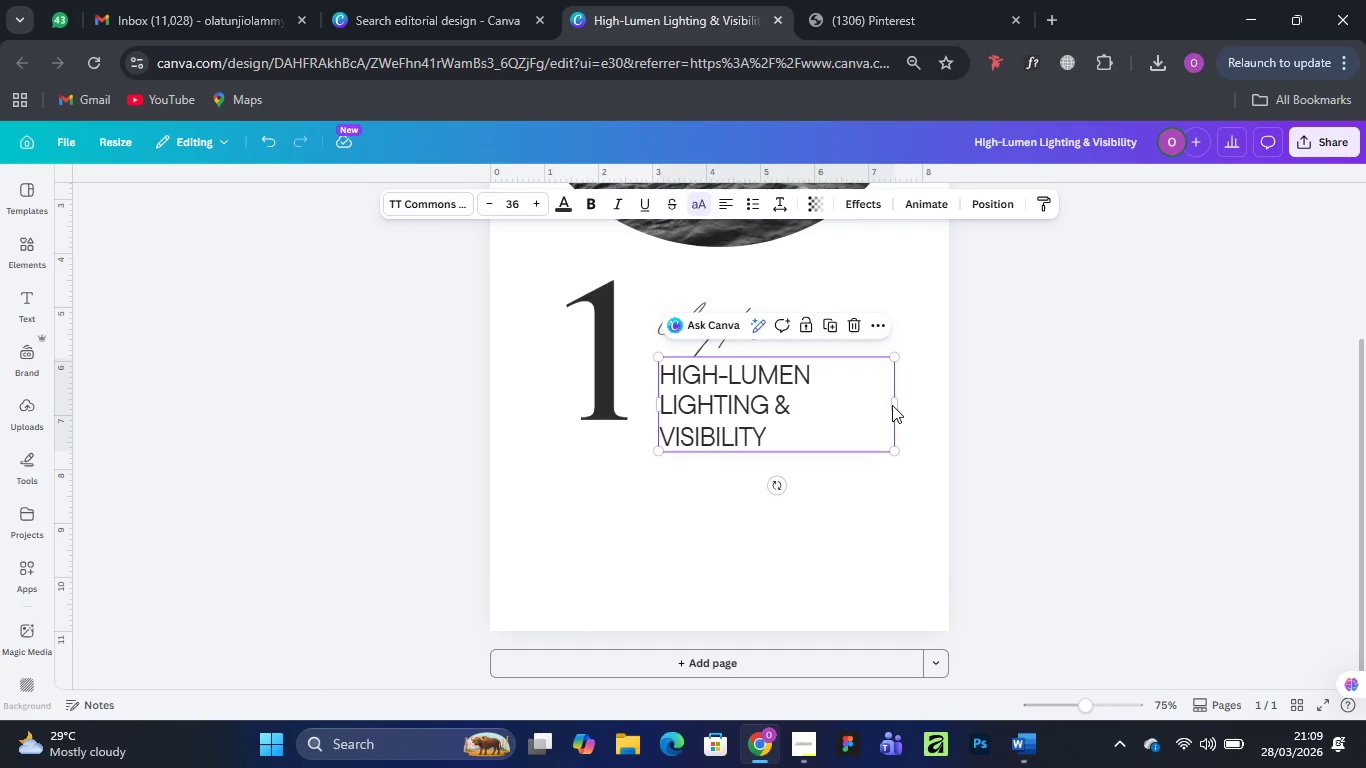 
left_click([892, 405])
 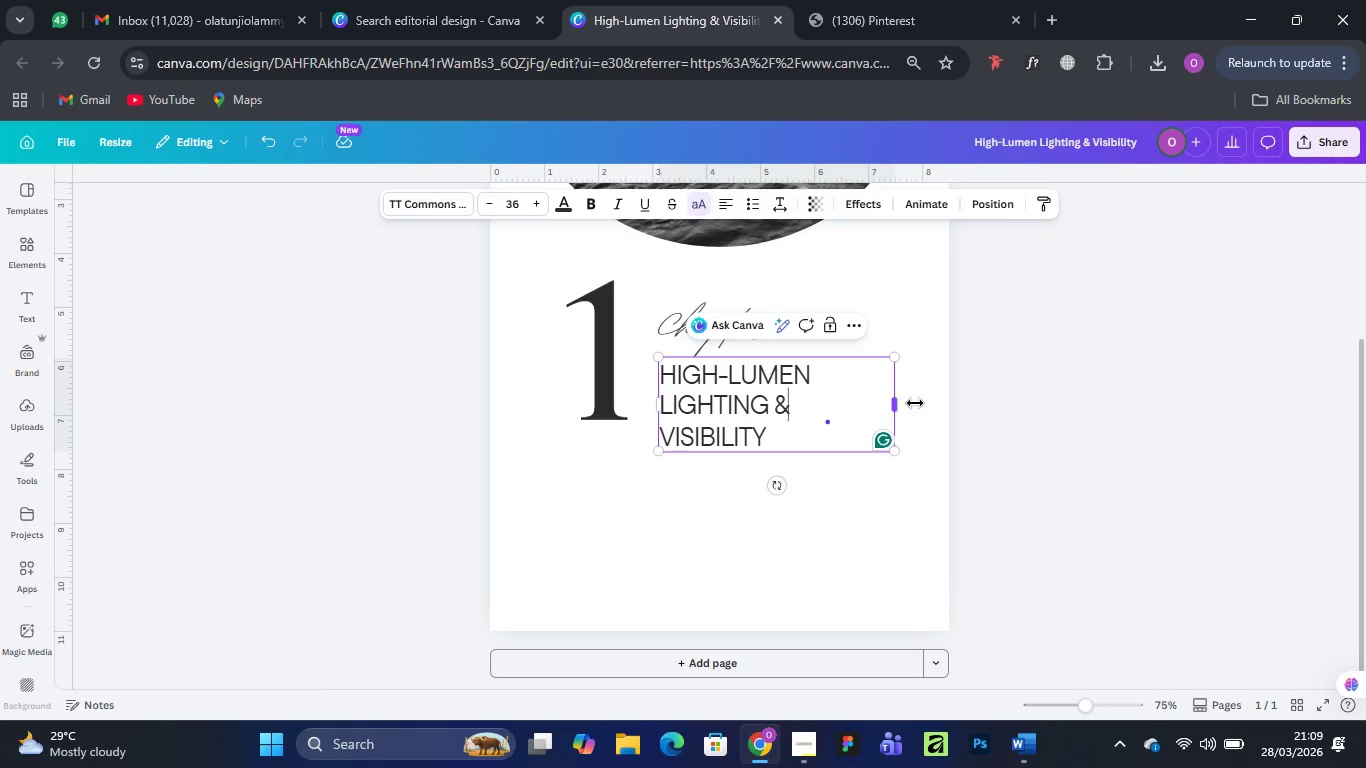 
left_click_drag(start_coordinate=[899, 405], to_coordinate=[917, 394])
 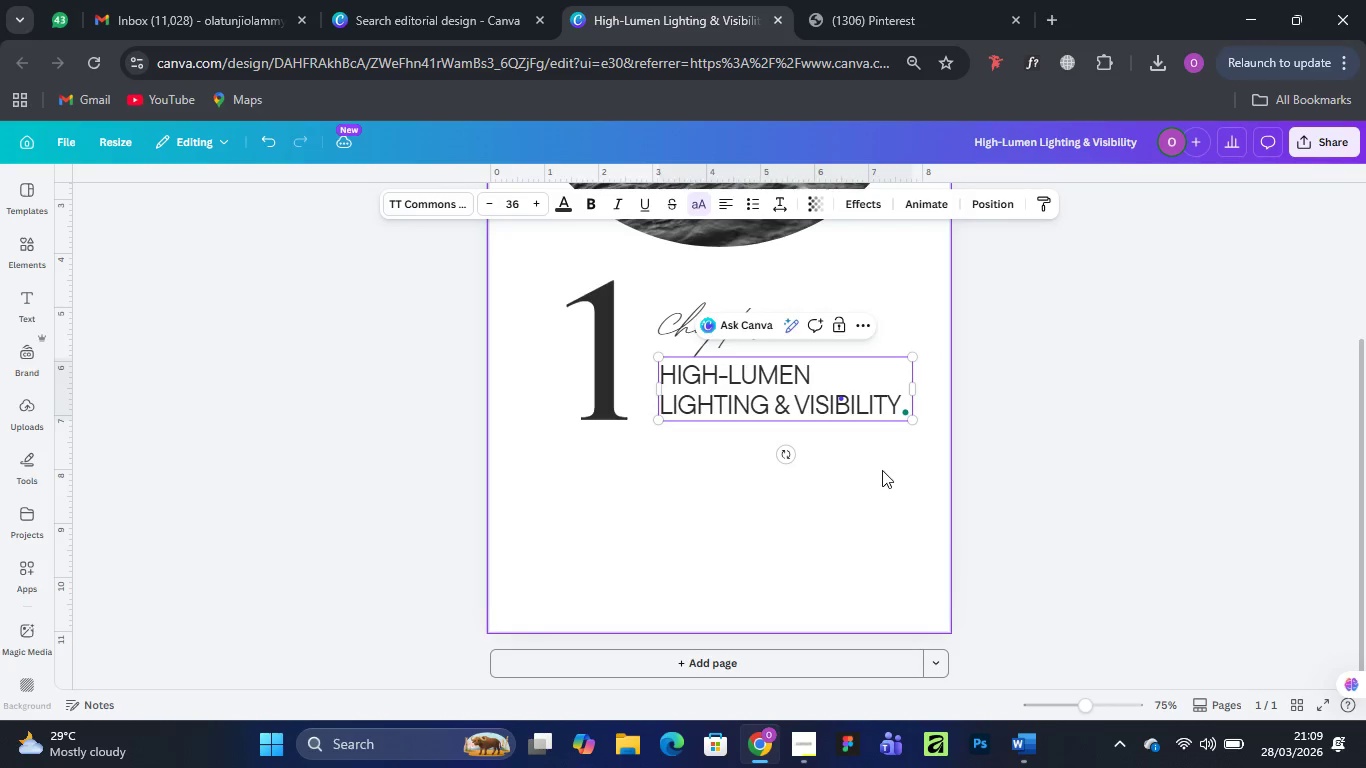 
left_click([882, 470])
 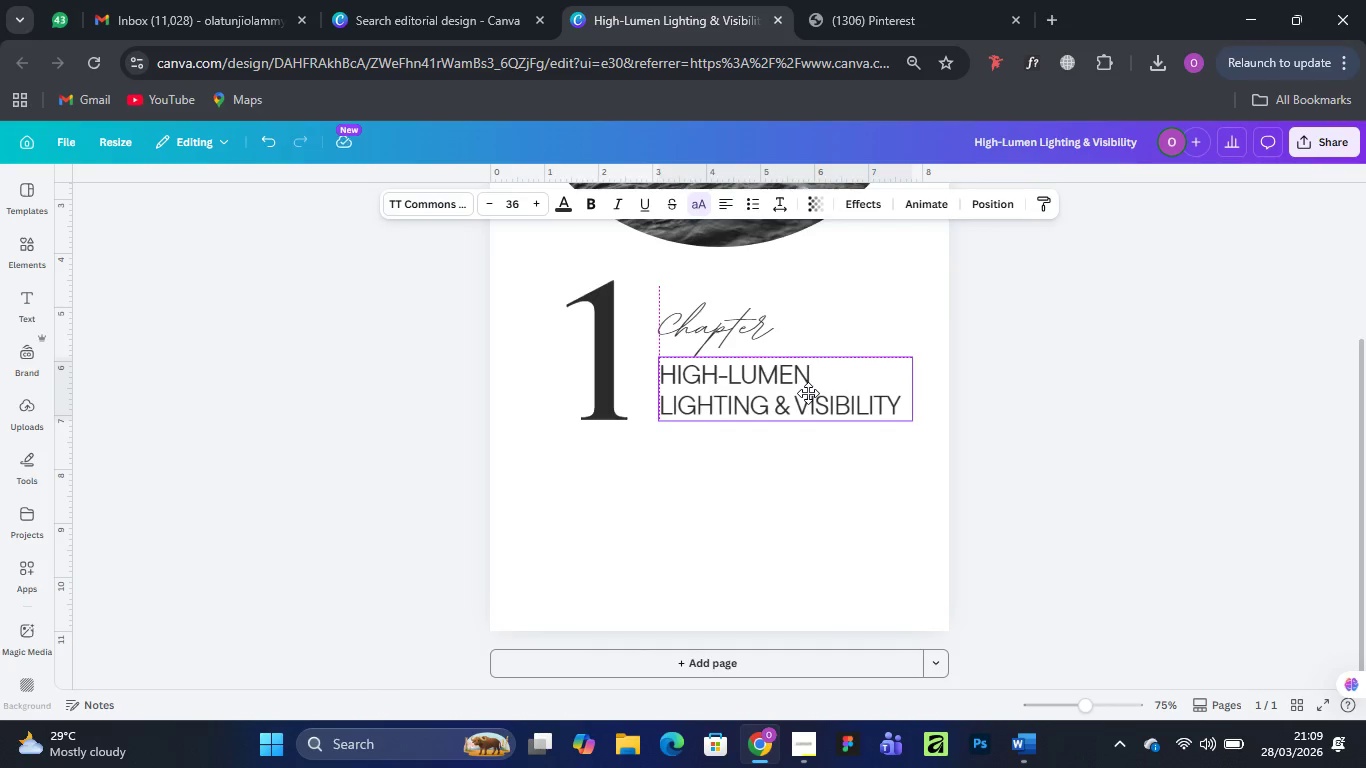 
wait(5.97)
 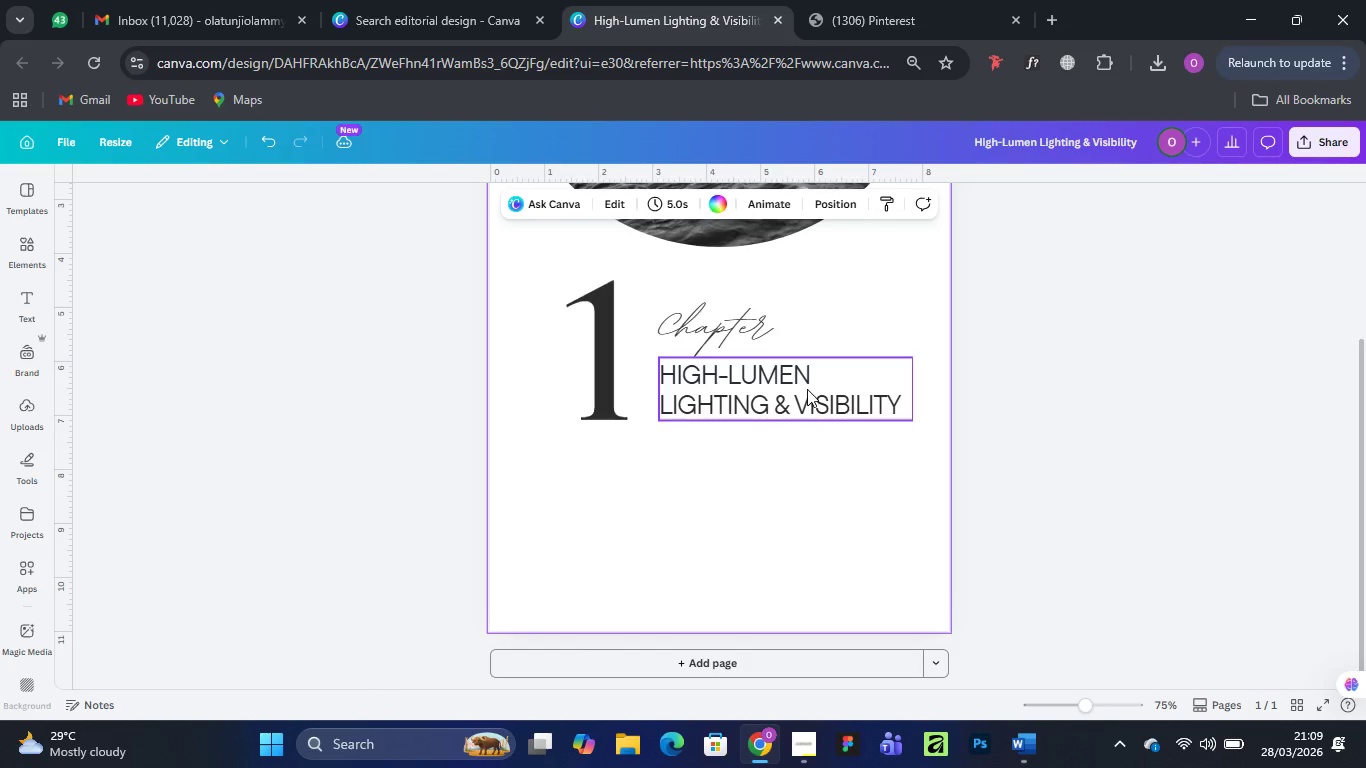 
left_click([877, 503])
 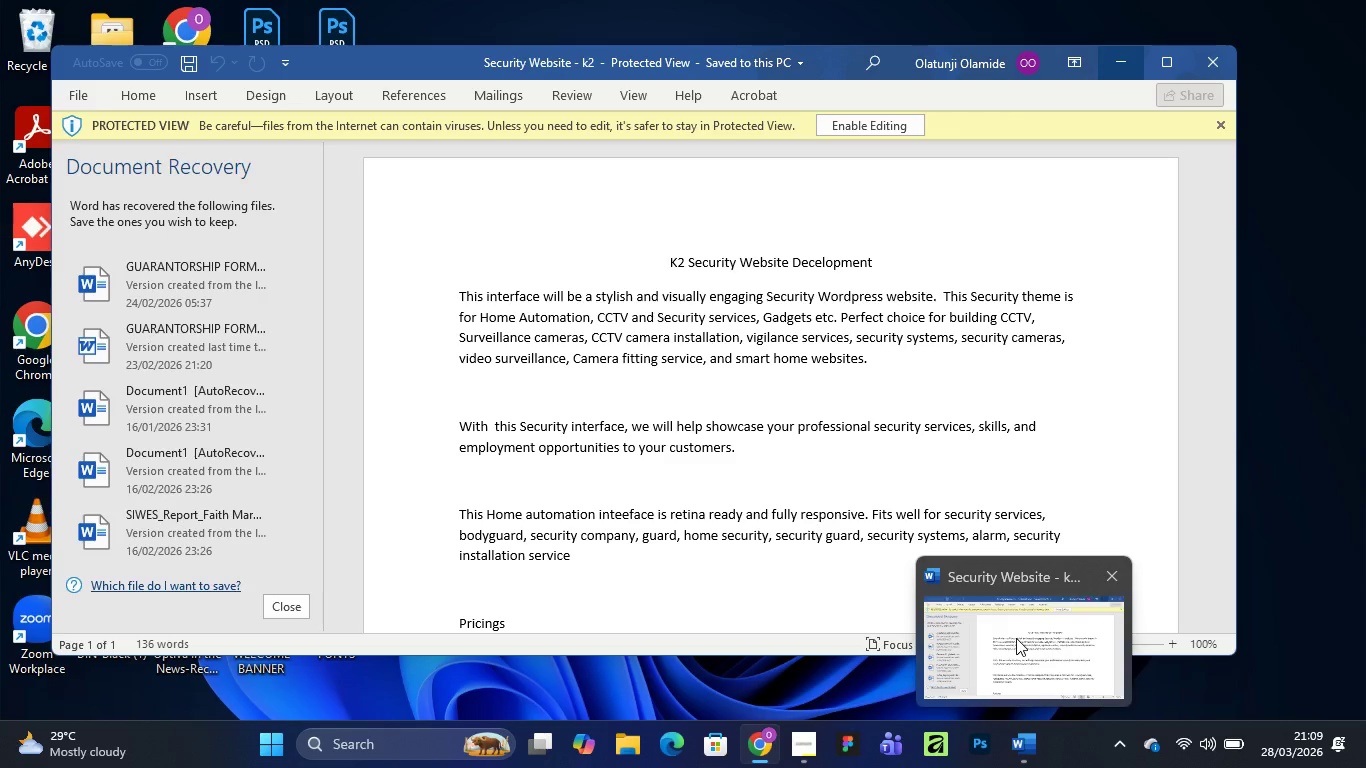 
wait(7.14)
 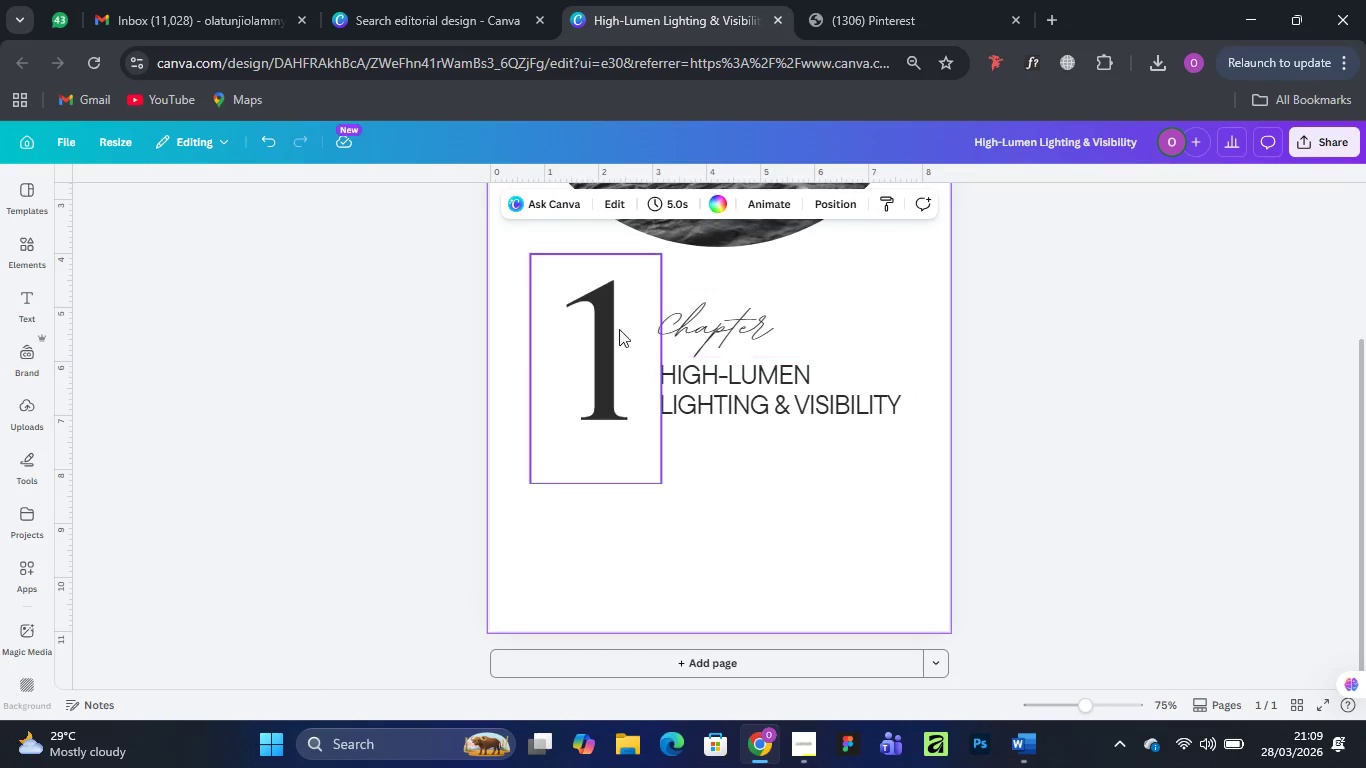 
left_click([795, 657])